 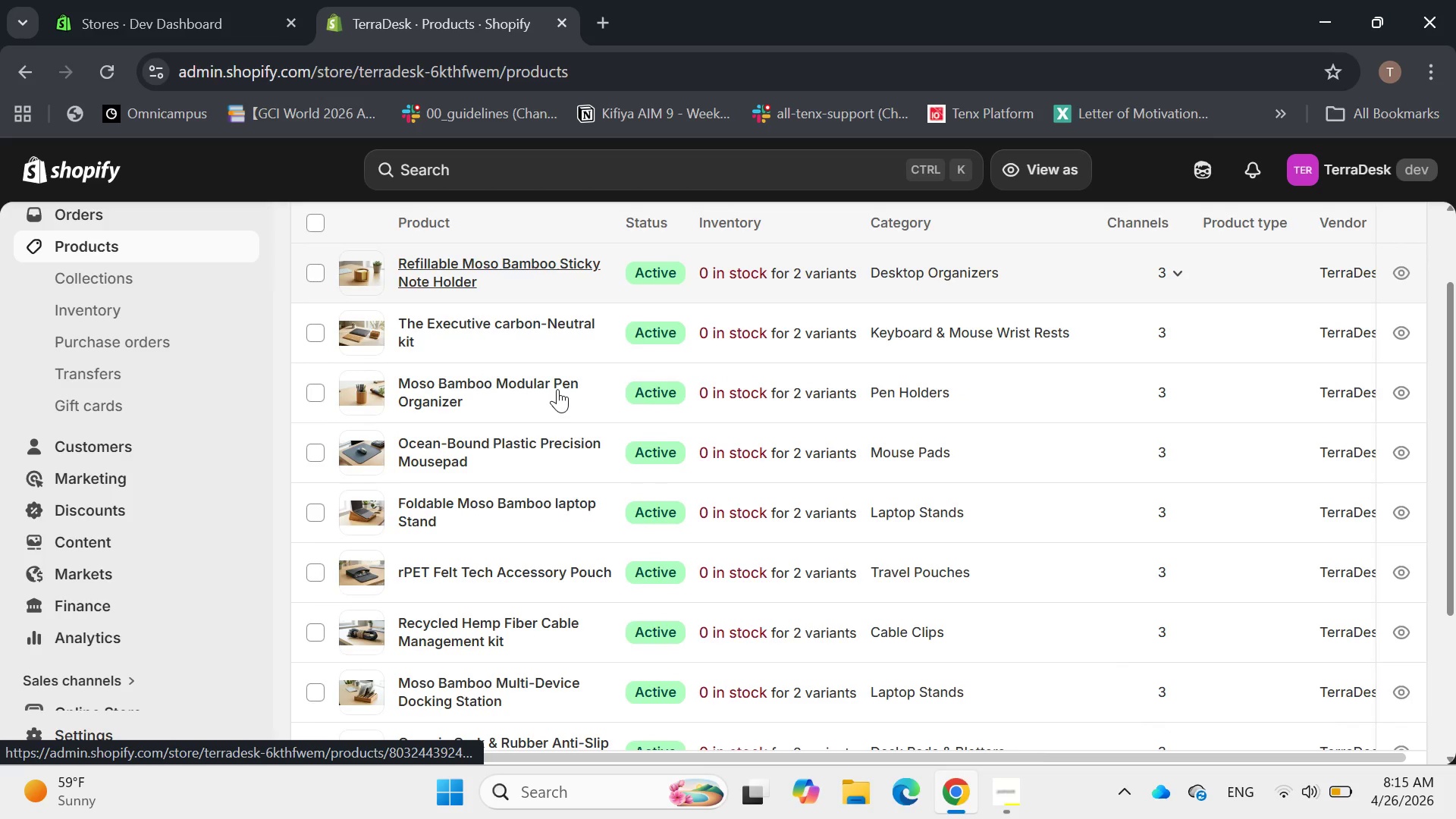 
scroll: coordinate [557, 386], scroll_direction: up, amount: 1.0
 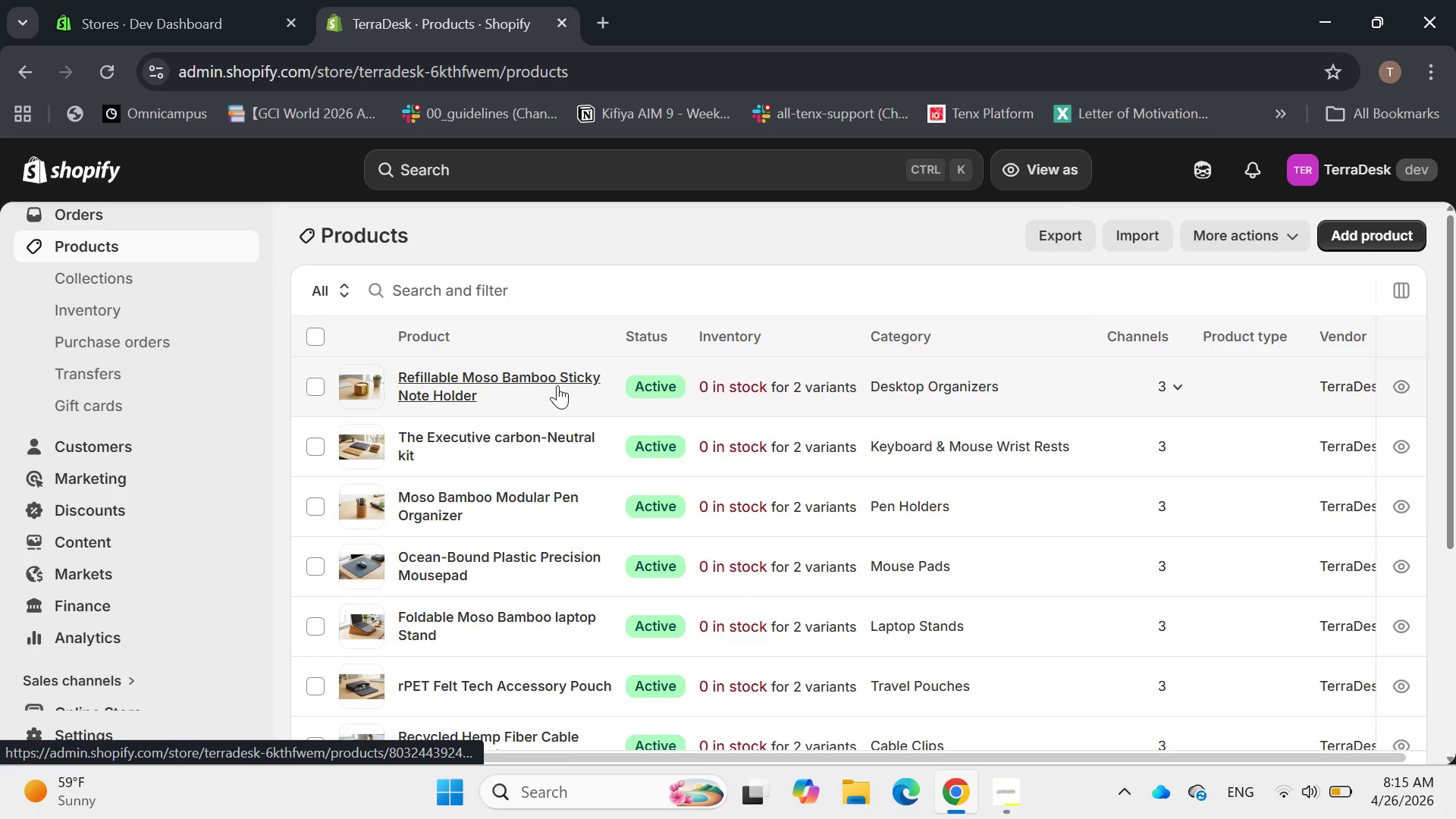 
scroll: coordinate [557, 387], scroll_direction: down, amount: 6.0
 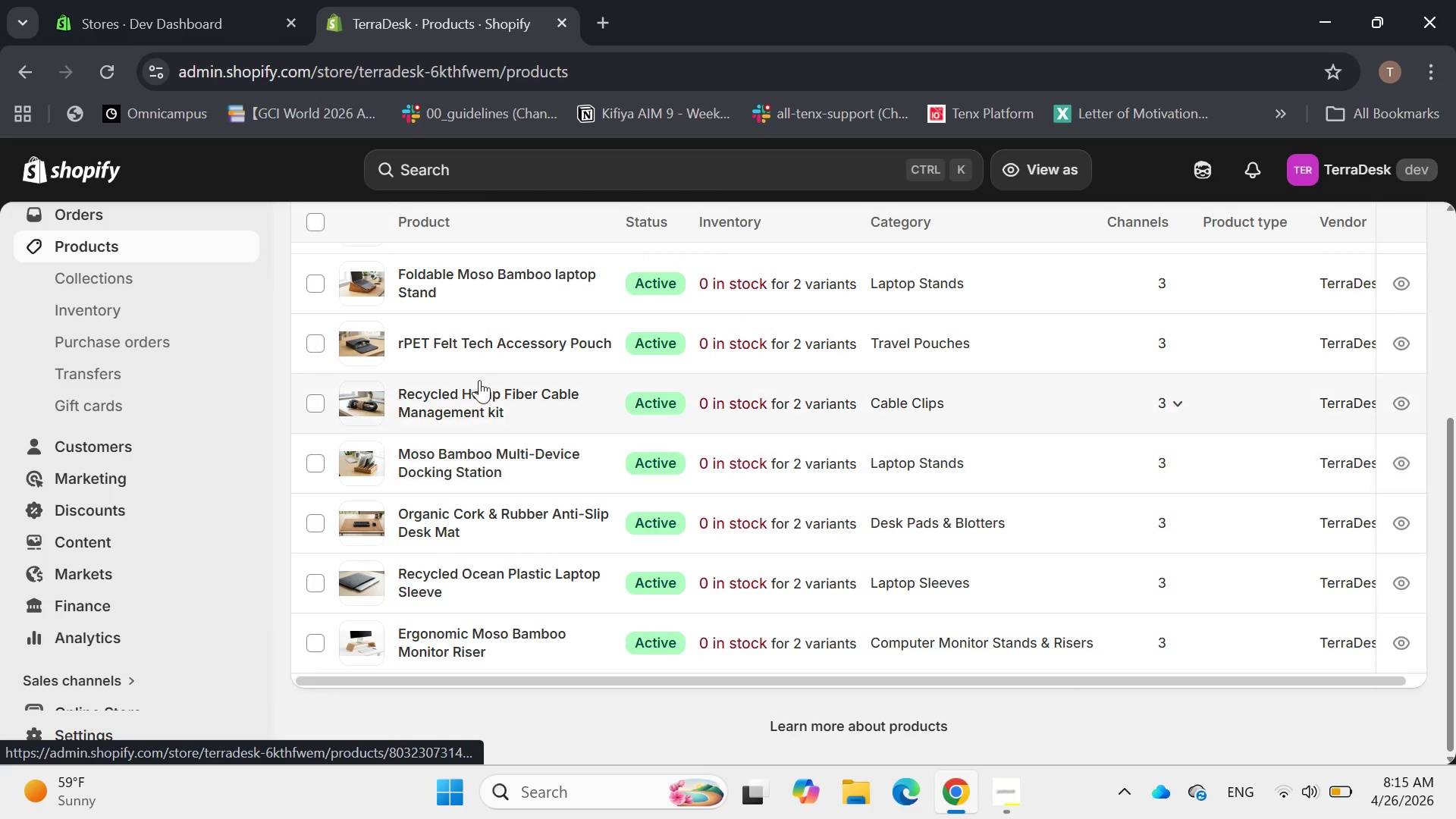 
wait(6.69)
 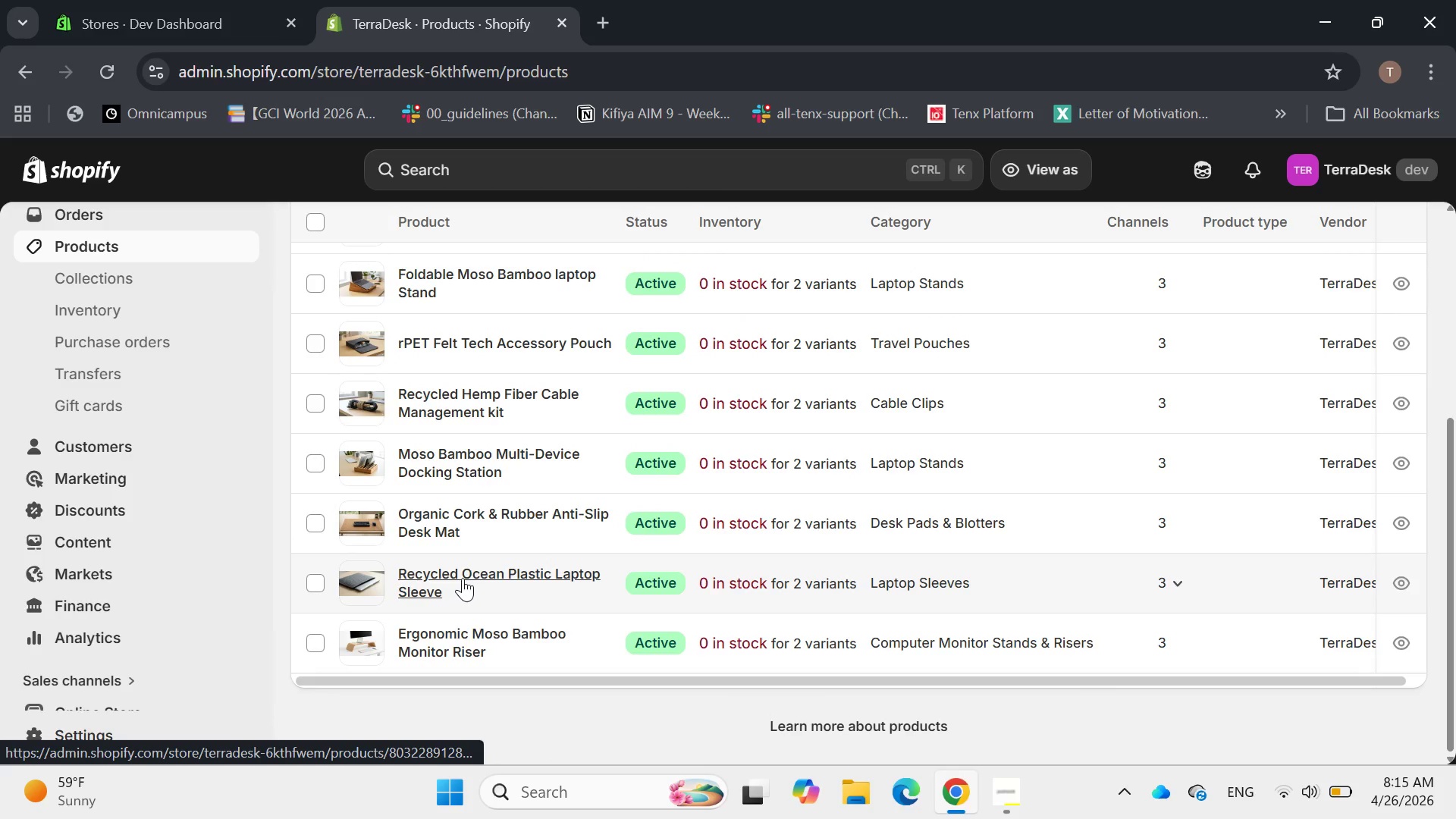 
scroll: coordinate [487, 298], scroll_direction: none, amount: 0.0
 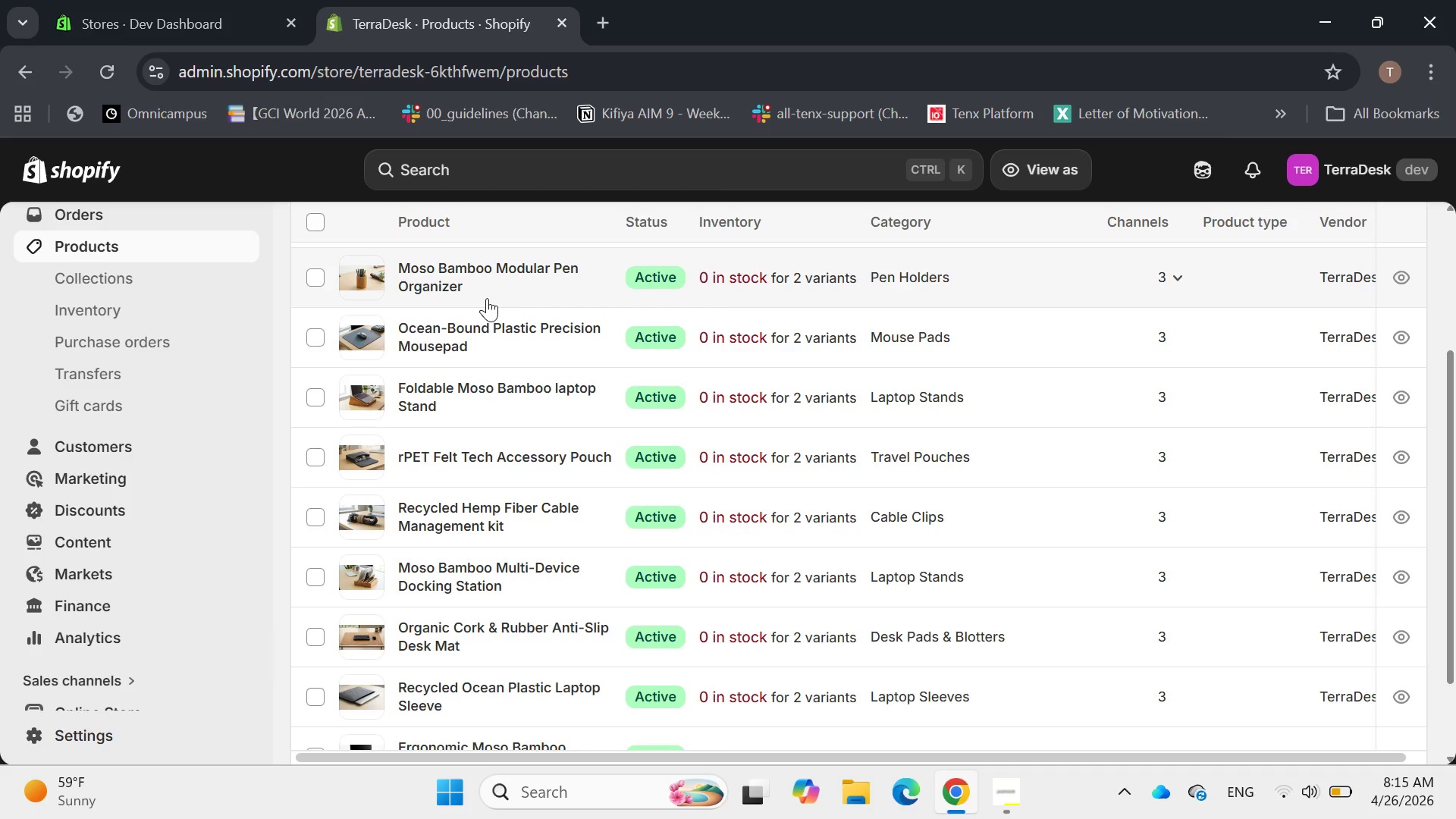 
scroll: coordinate [487, 299], scroll_direction: up, amount: 3.0
 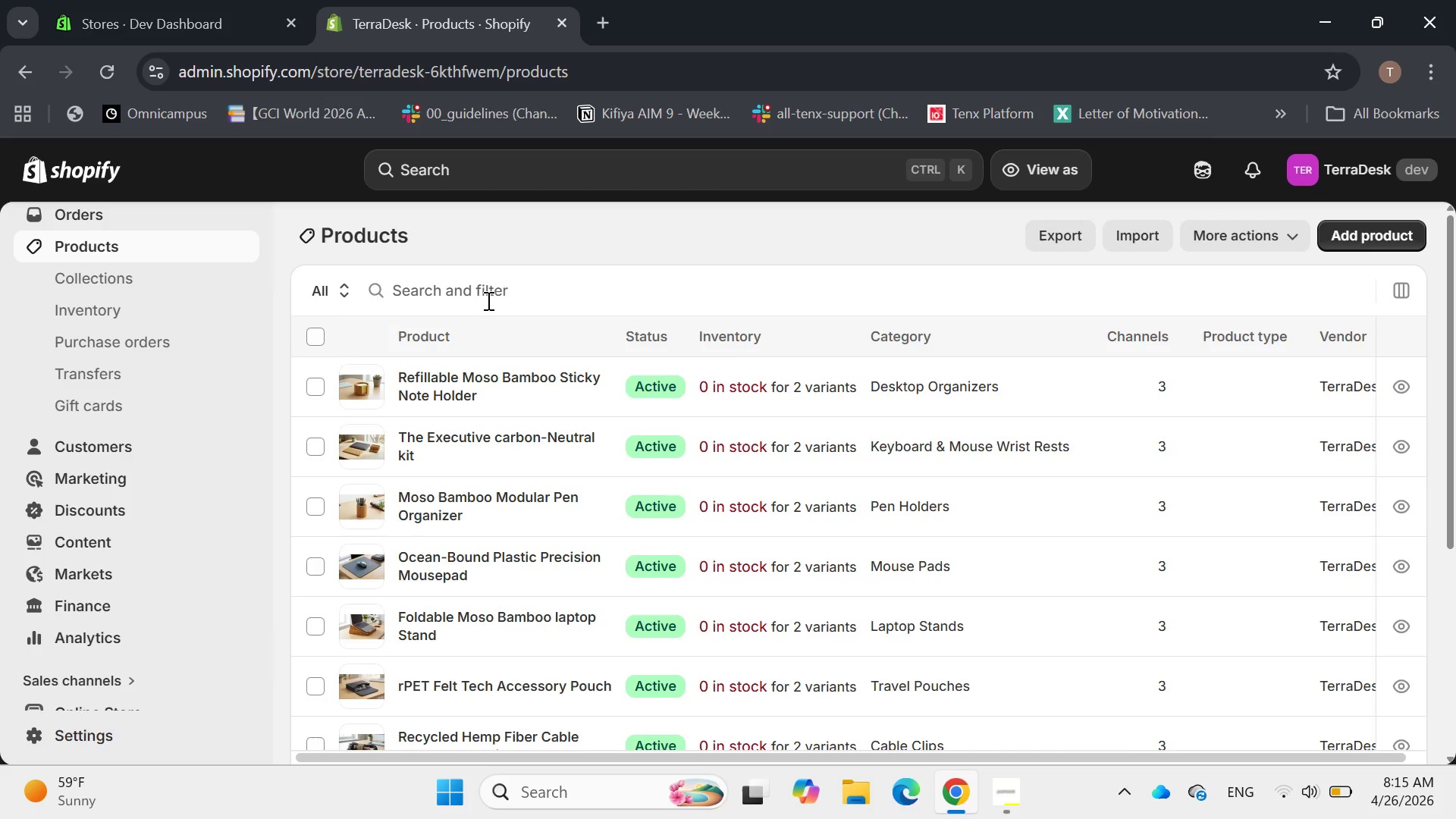 
scroll: coordinate [487, 301], scroll_direction: down, amount: 2.0
 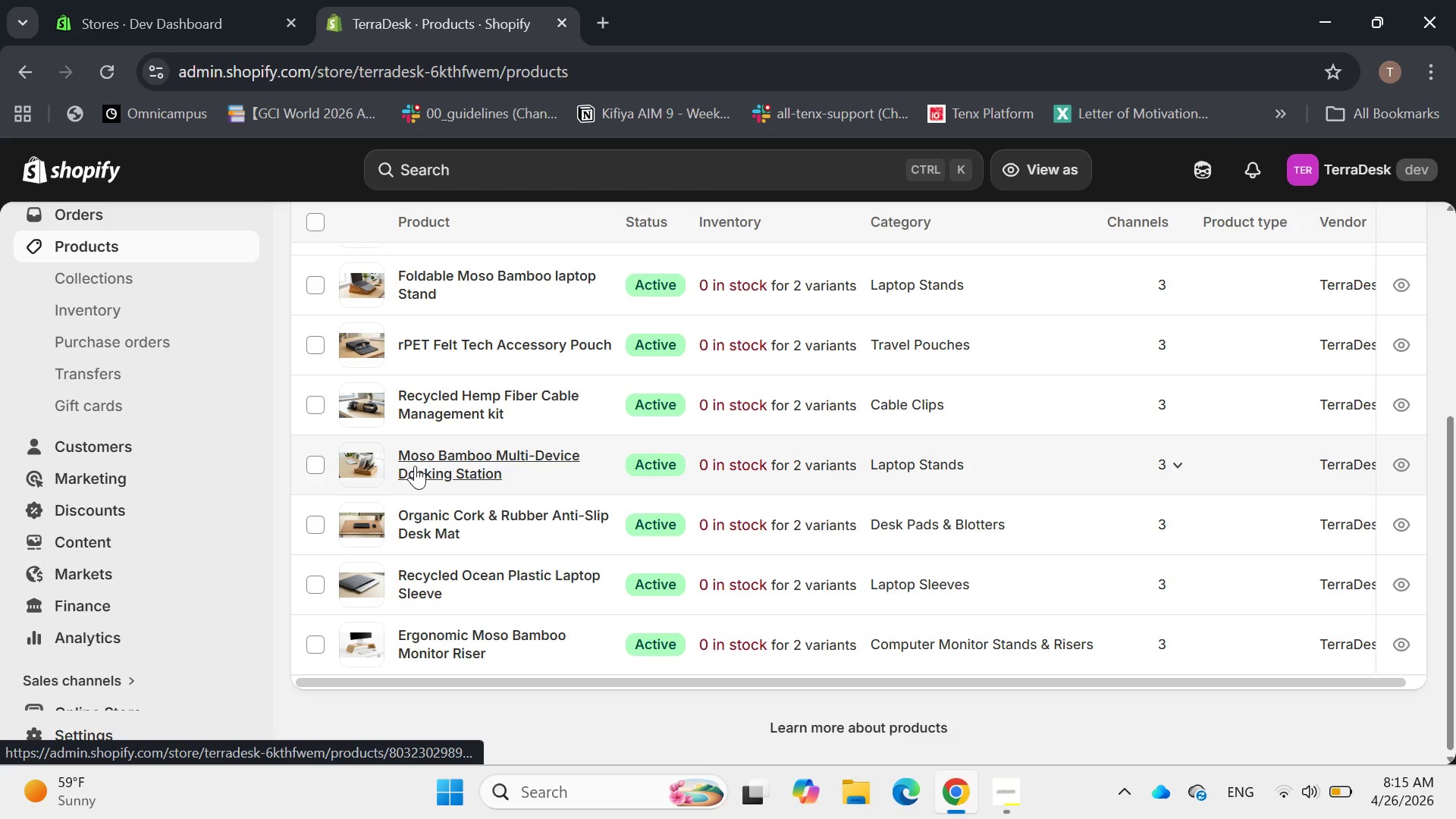 
wait(7.03)
 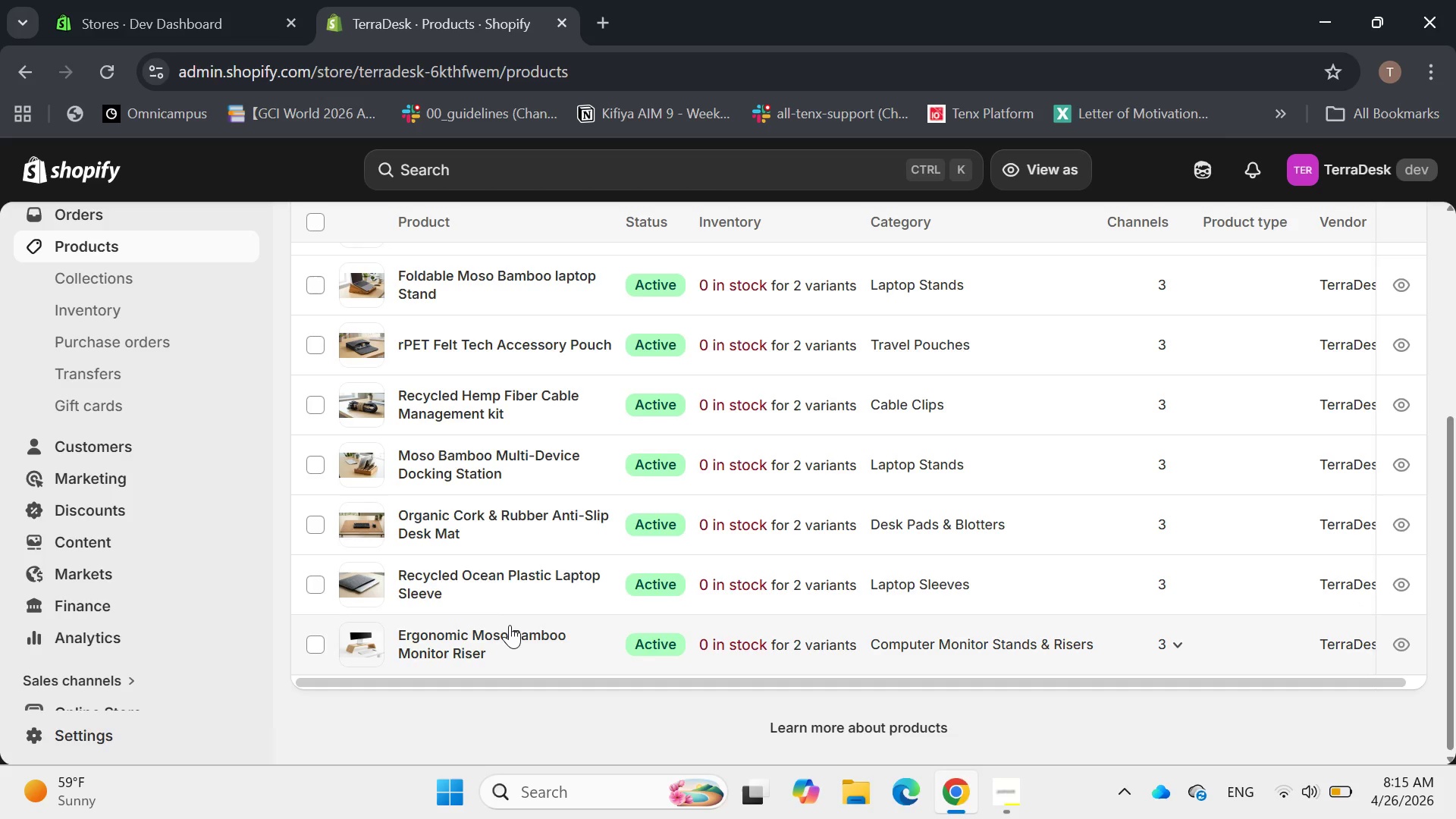 
scroll: coordinate [482, 468], scroll_direction: none, amount: 0.0
 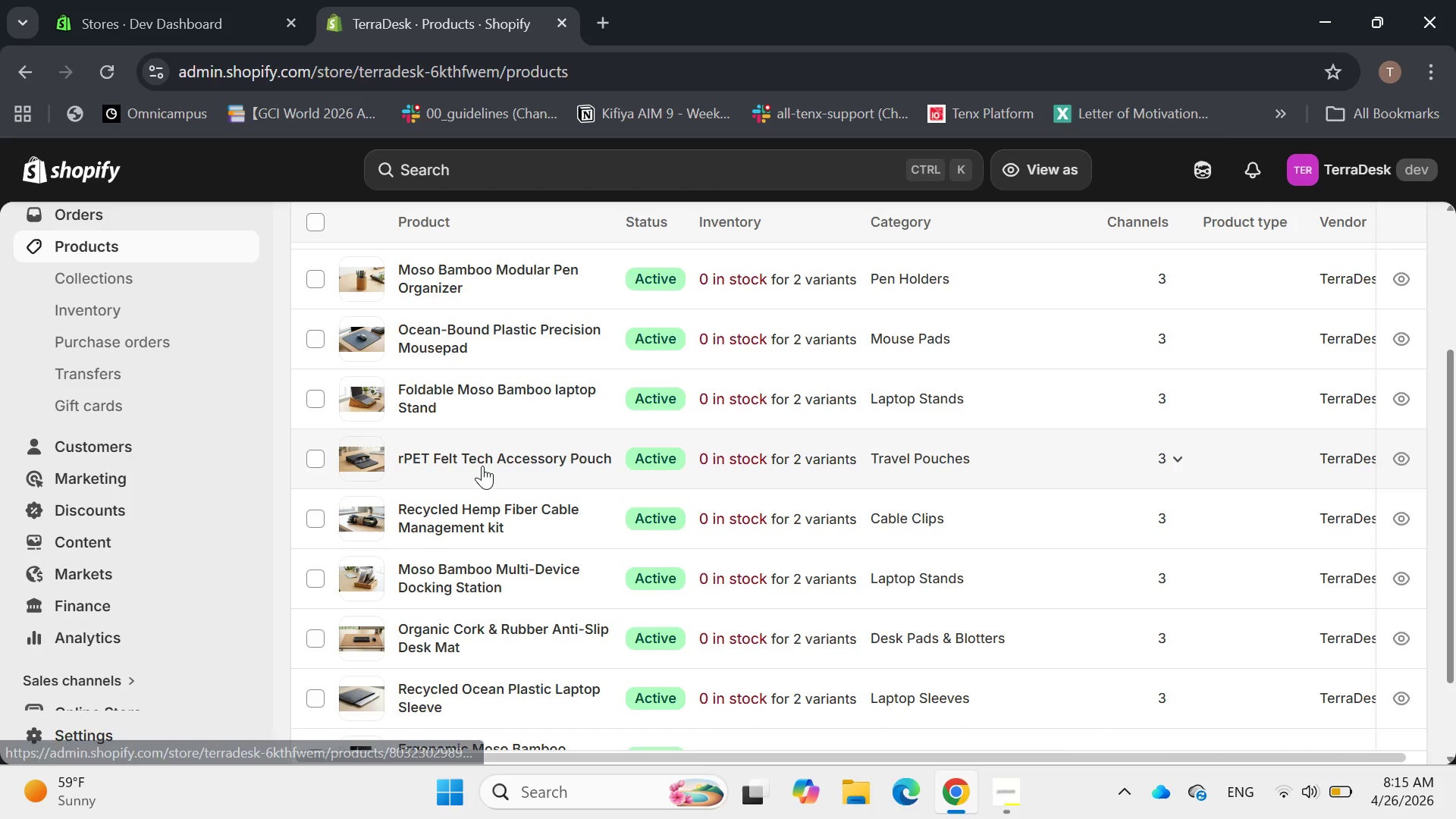 
scroll: coordinate [482, 465], scroll_direction: up, amount: 2.0
 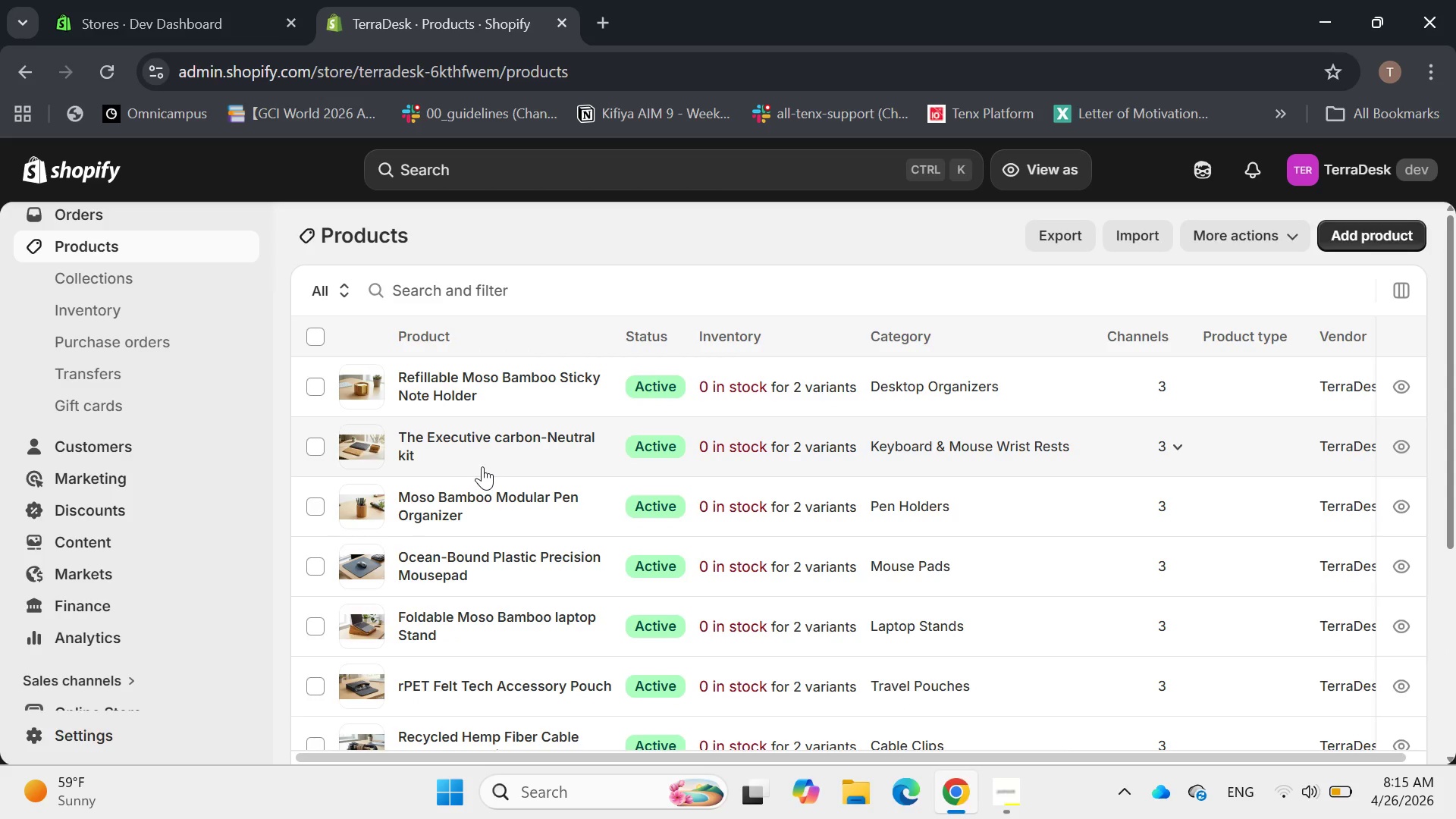 
scroll: coordinate [482, 466], scroll_direction: none, amount: 0.0
 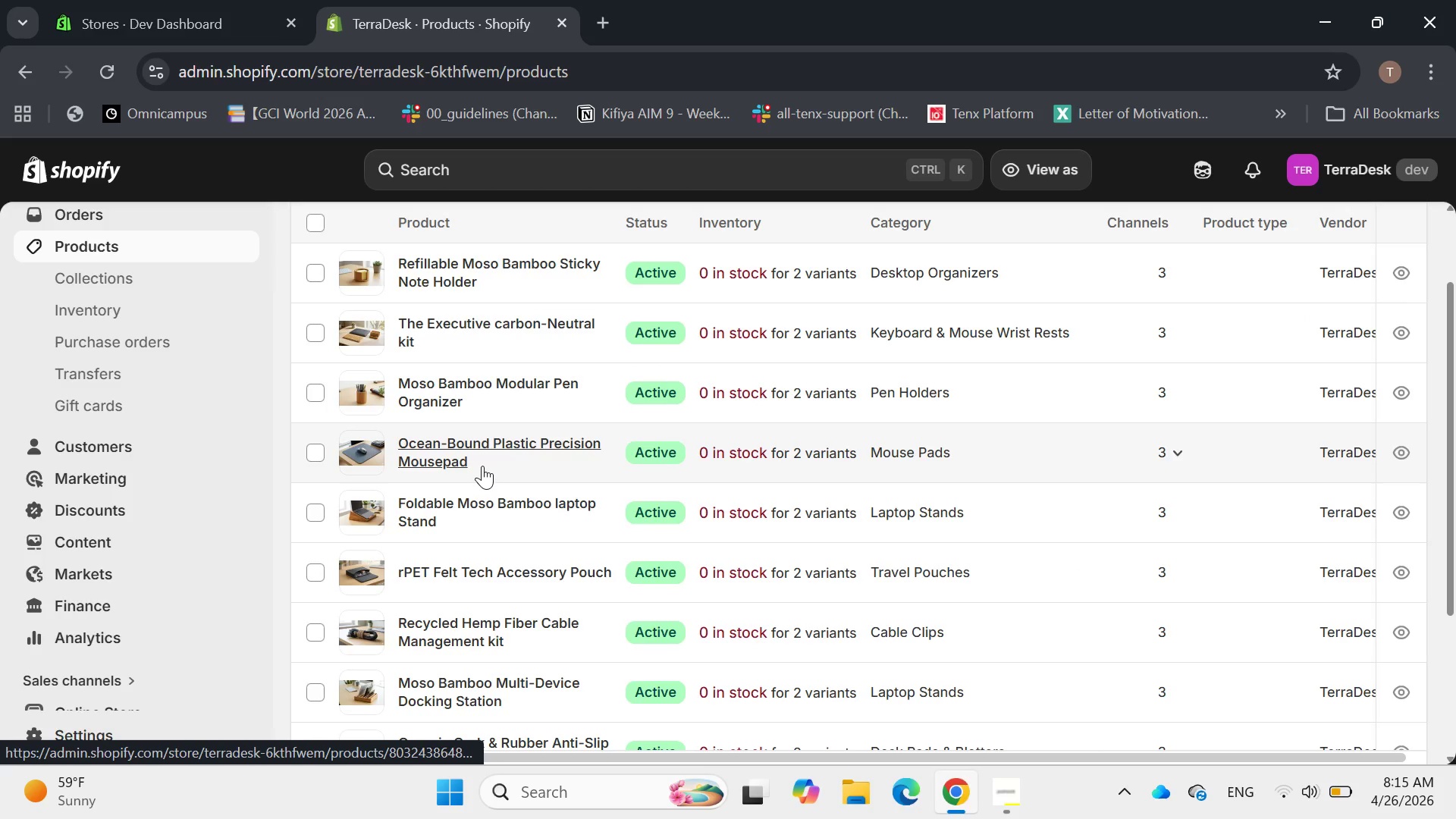 
scroll: coordinate [482, 466], scroll_direction: down, amount: 1.0
 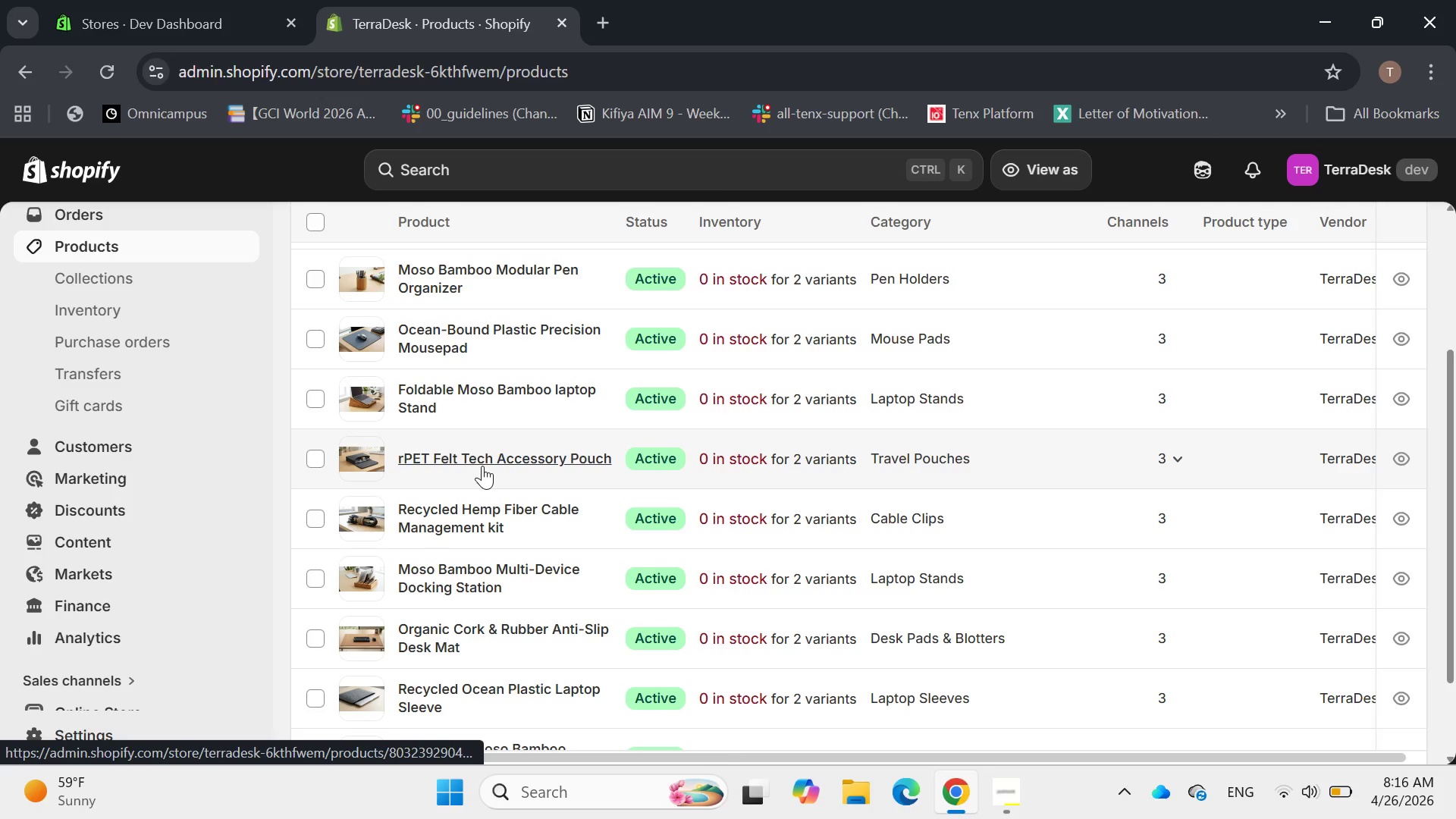 